 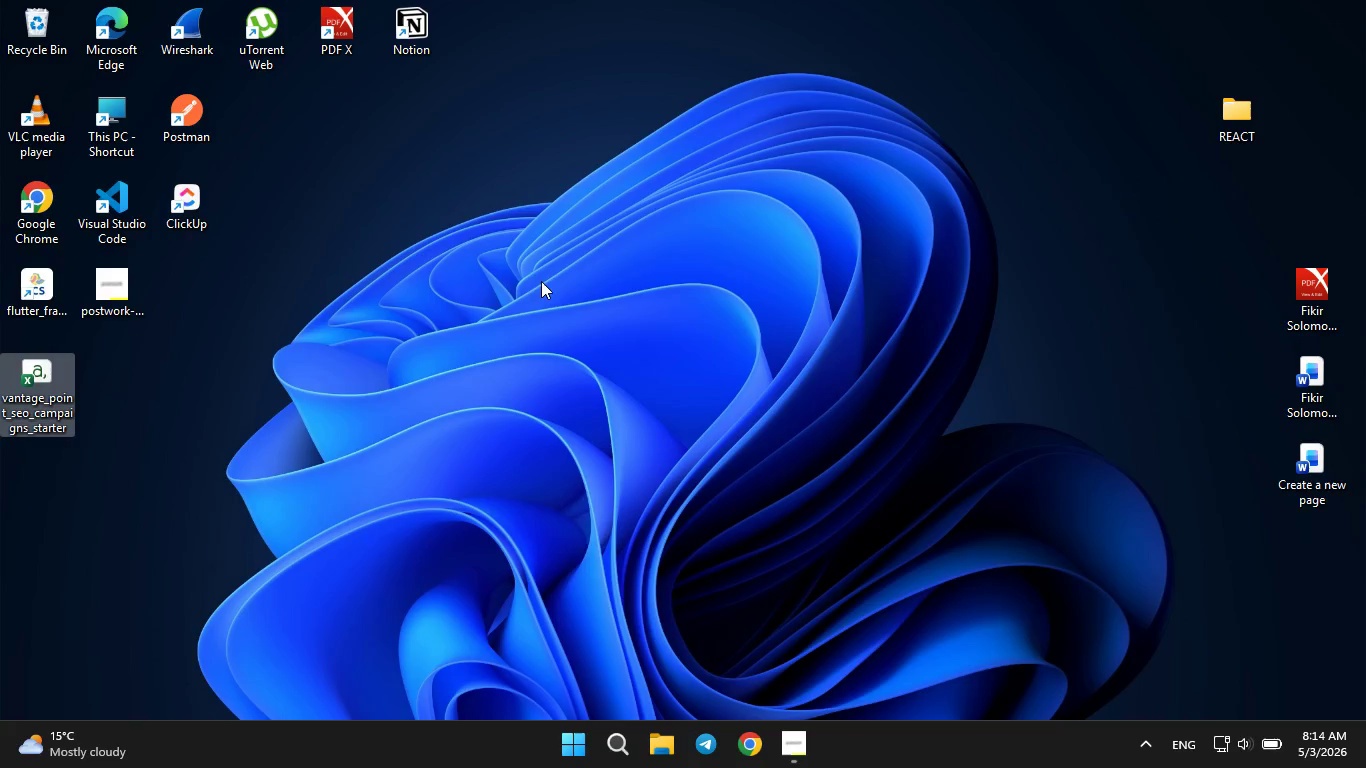 
double_click([26, 400])
 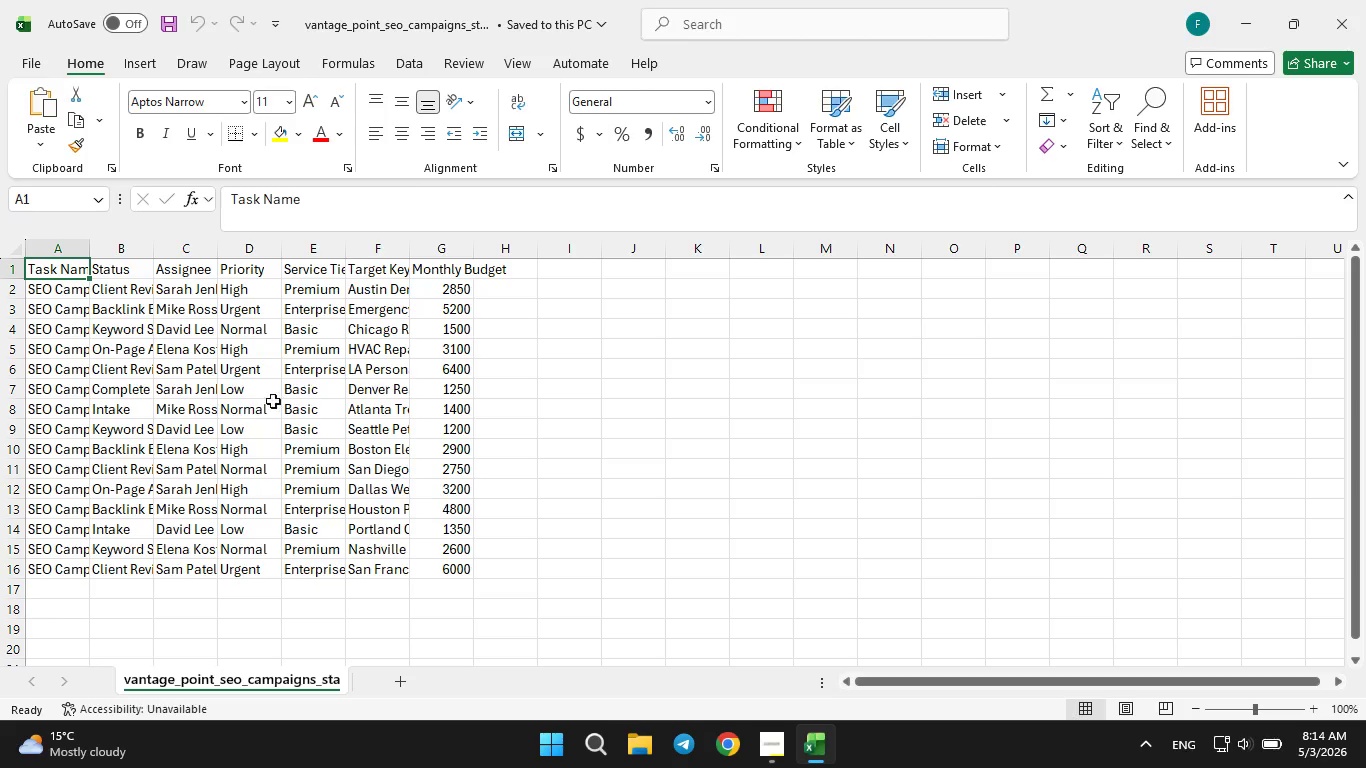 
wait(5.83)
 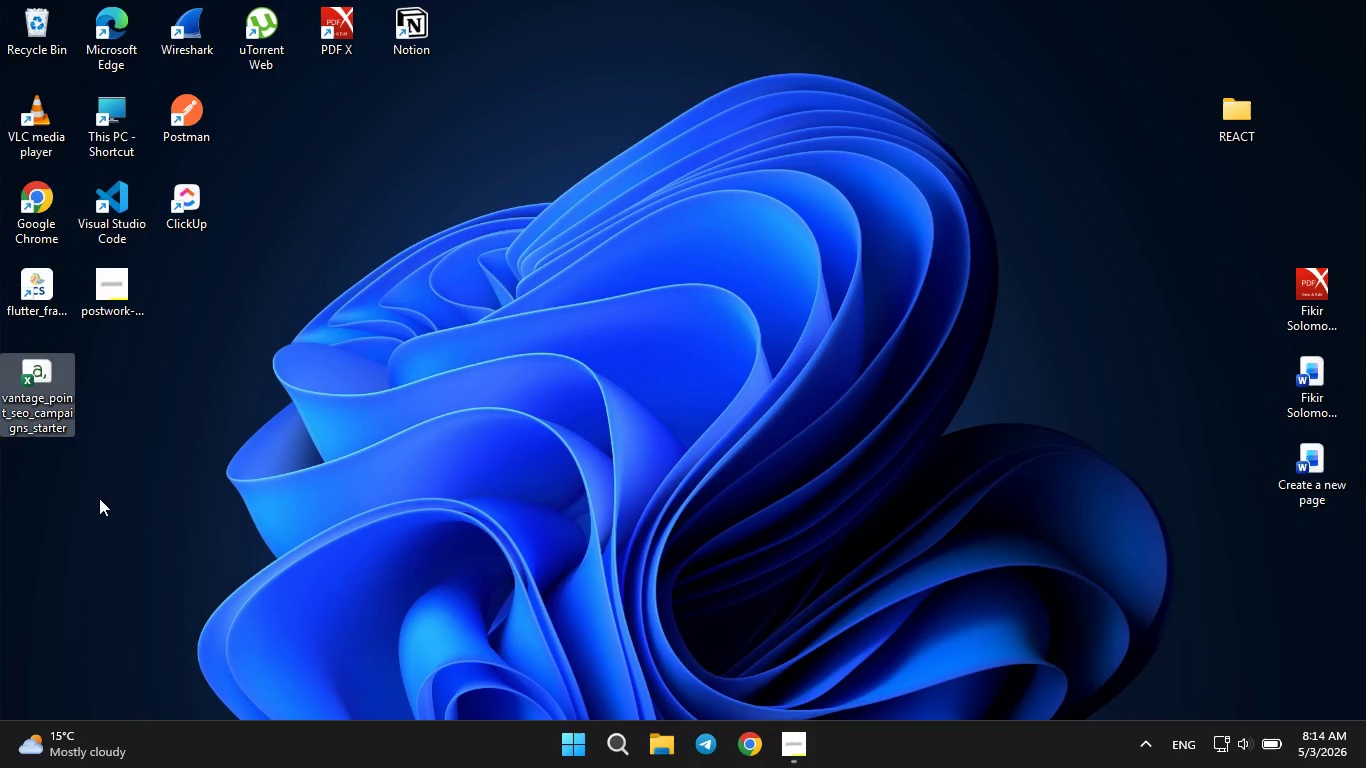 
left_click_drag(start_coordinate=[88, 253], to_coordinate=[183, 251])
 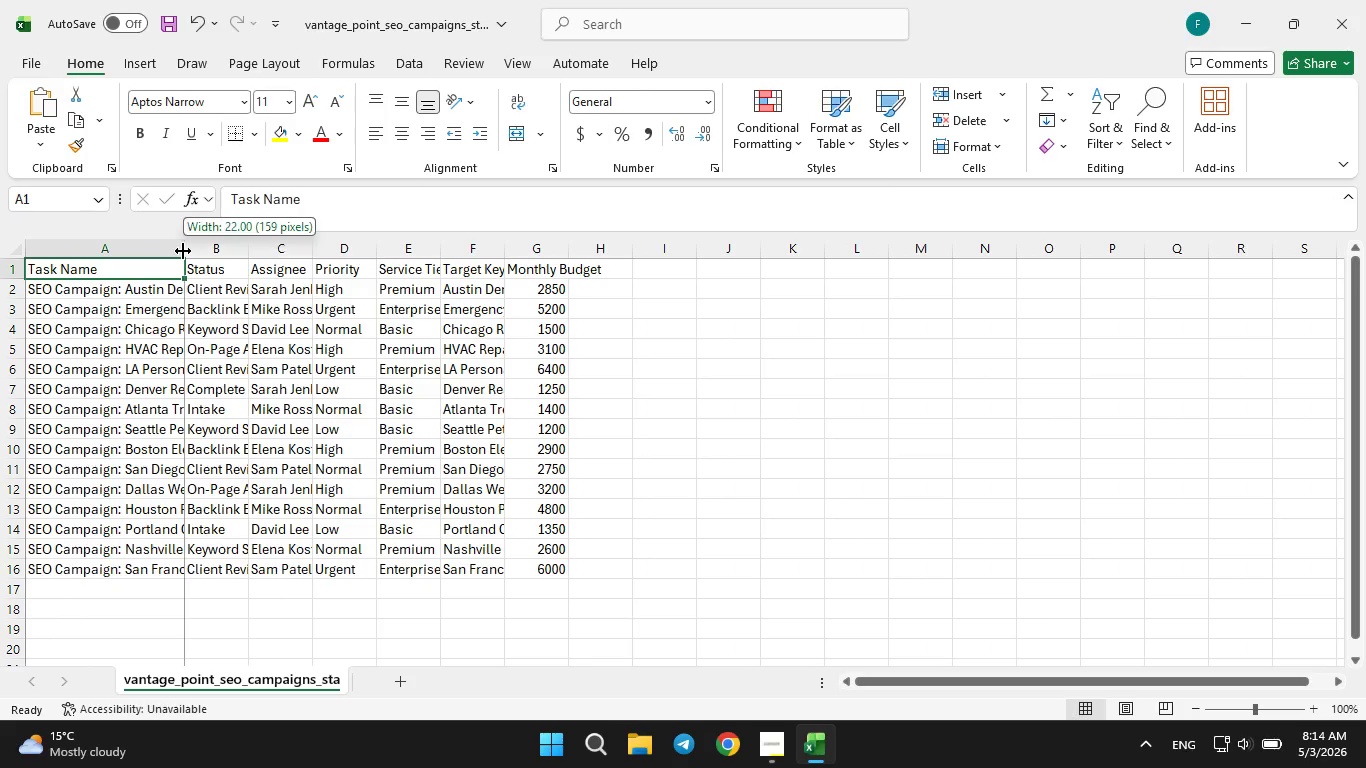 
left_click_drag(start_coordinate=[183, 251], to_coordinate=[257, 258])
 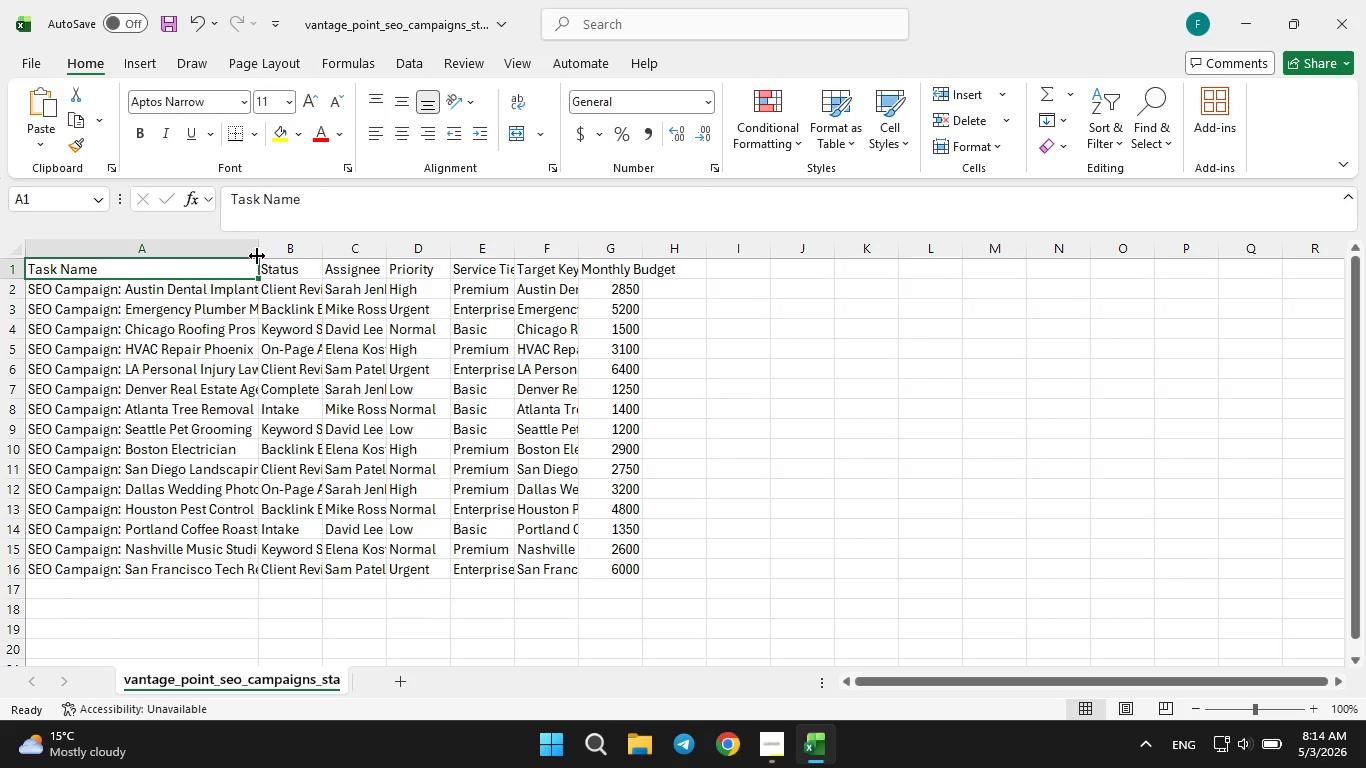 
left_click_drag(start_coordinate=[258, 254], to_coordinate=[310, 239])
 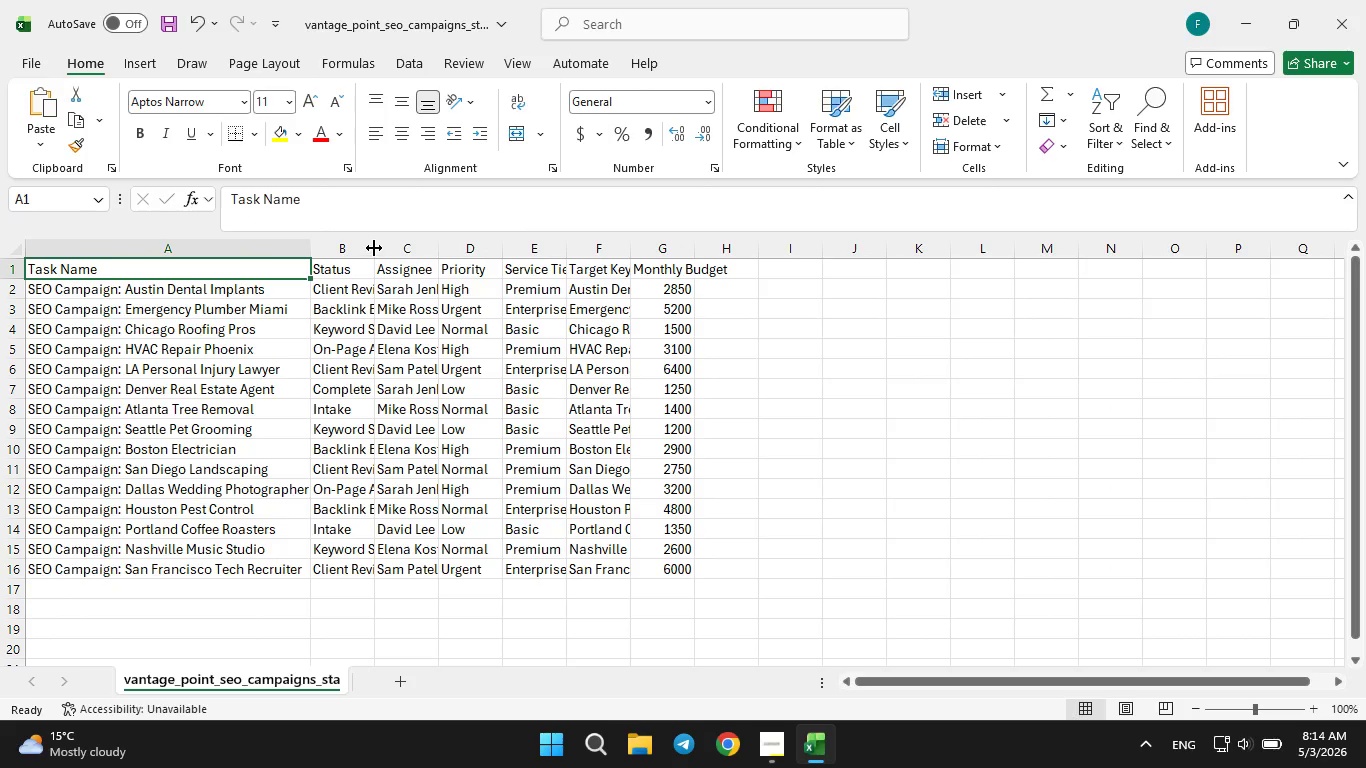 
left_click_drag(start_coordinate=[374, 248], to_coordinate=[429, 237])
 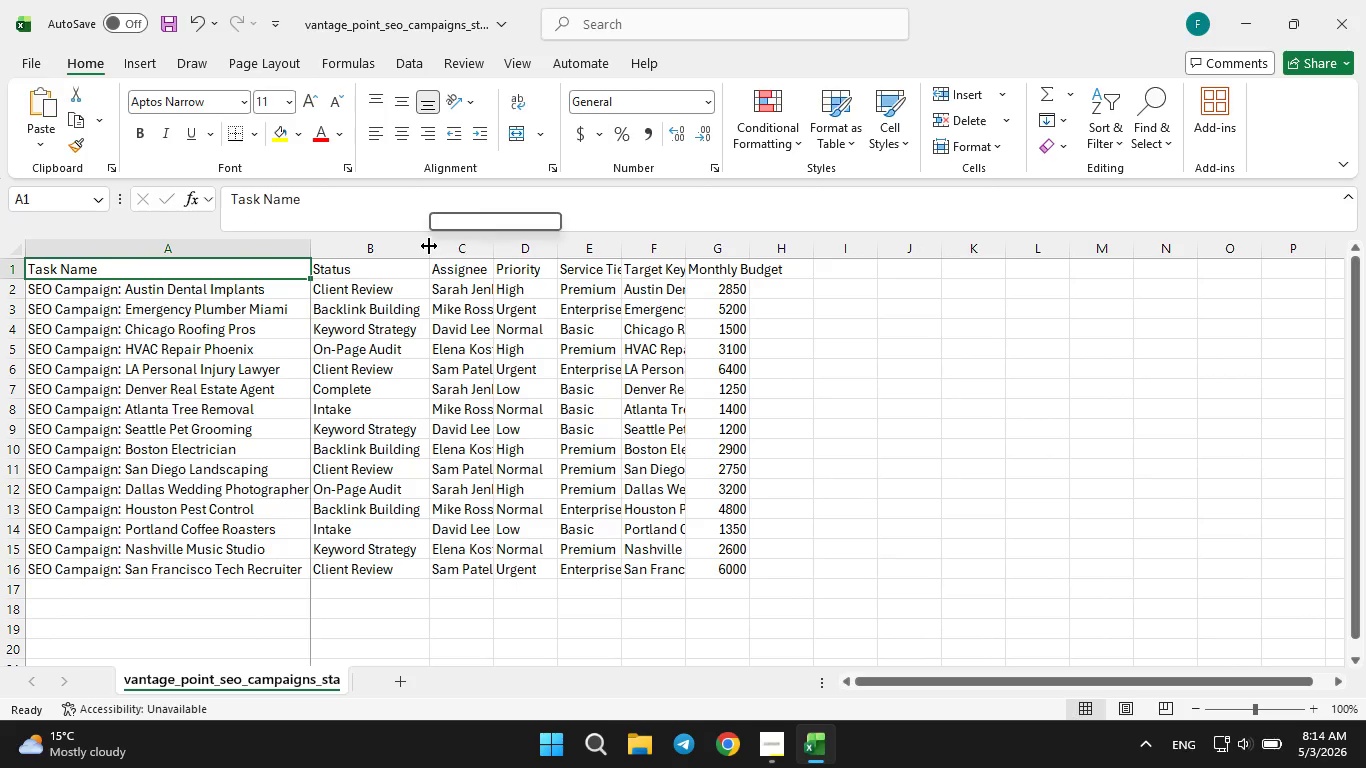 
left_click_drag(start_coordinate=[429, 246], to_coordinate=[450, 242])
 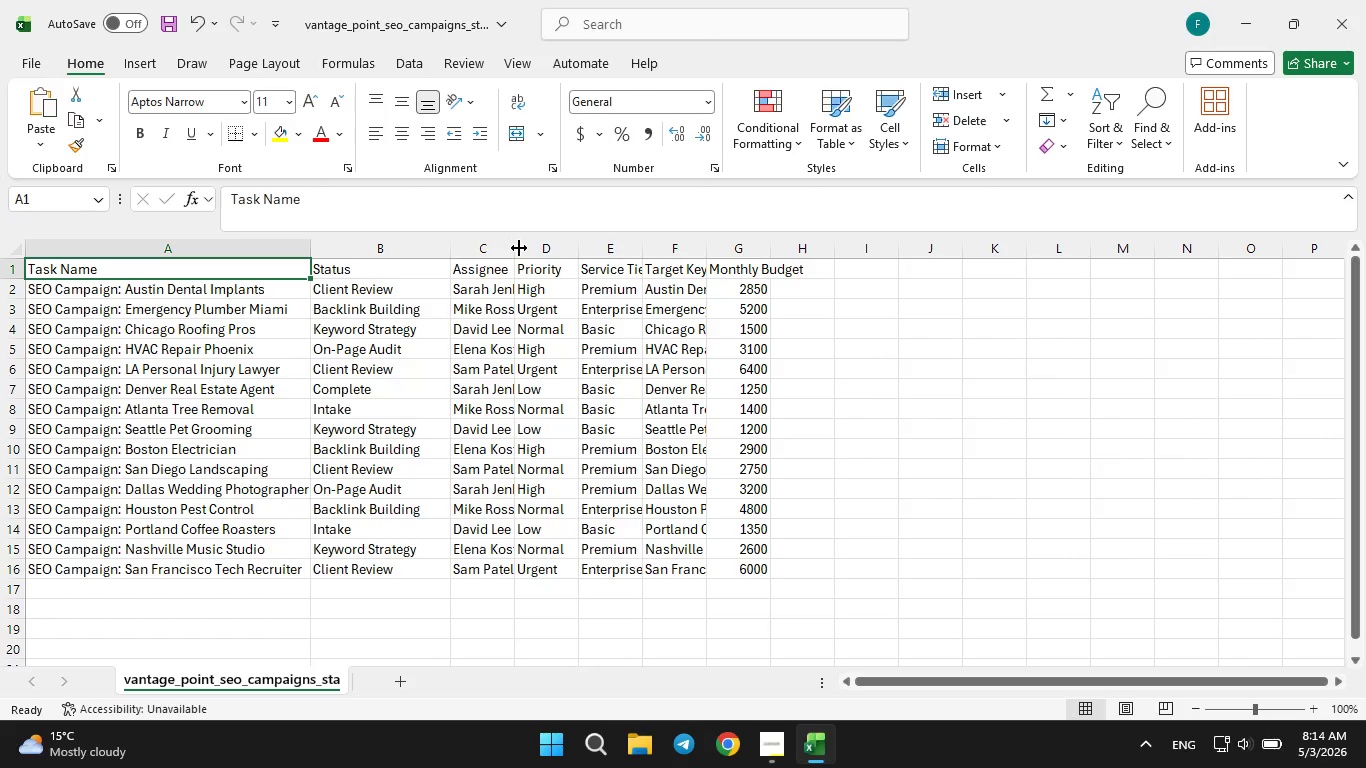 
left_click_drag(start_coordinate=[519, 248], to_coordinate=[540, 248])
 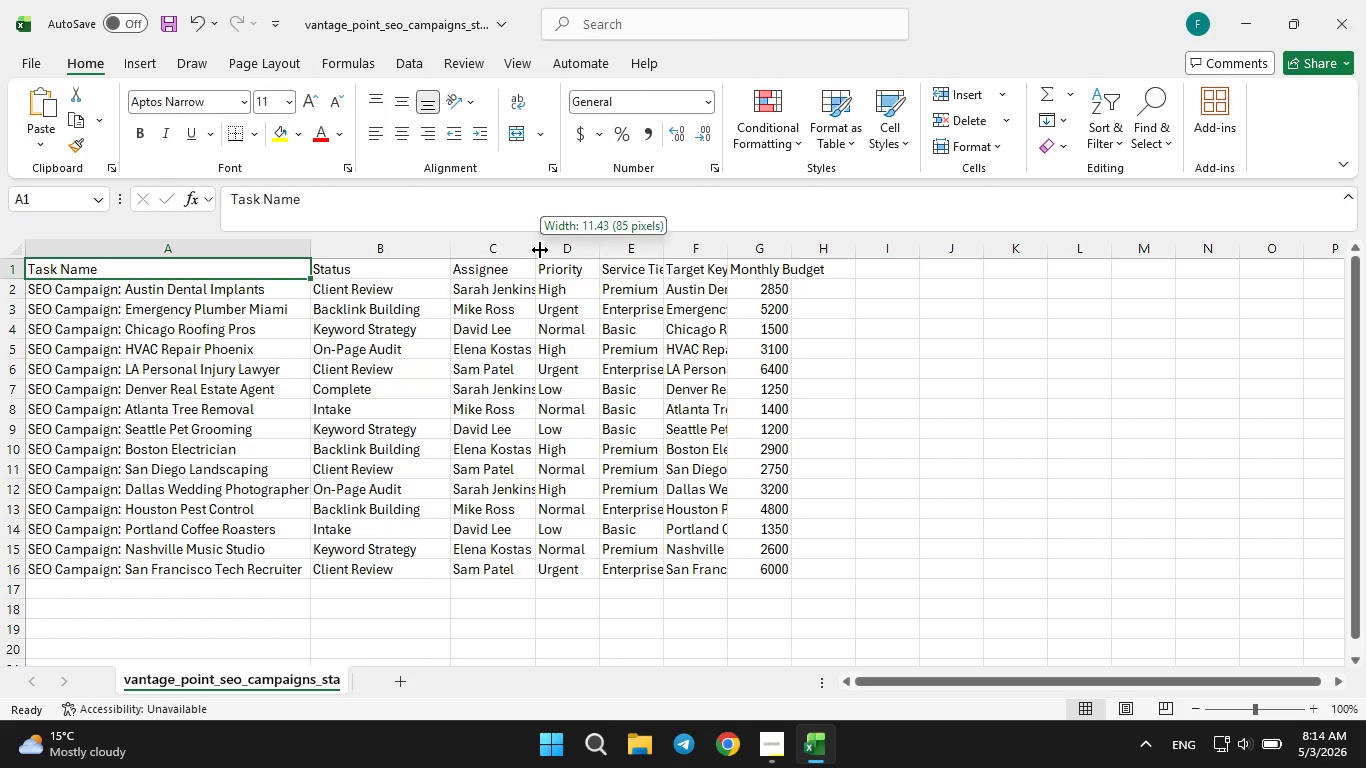 
left_click_drag(start_coordinate=[540, 250], to_coordinate=[576, 243])
 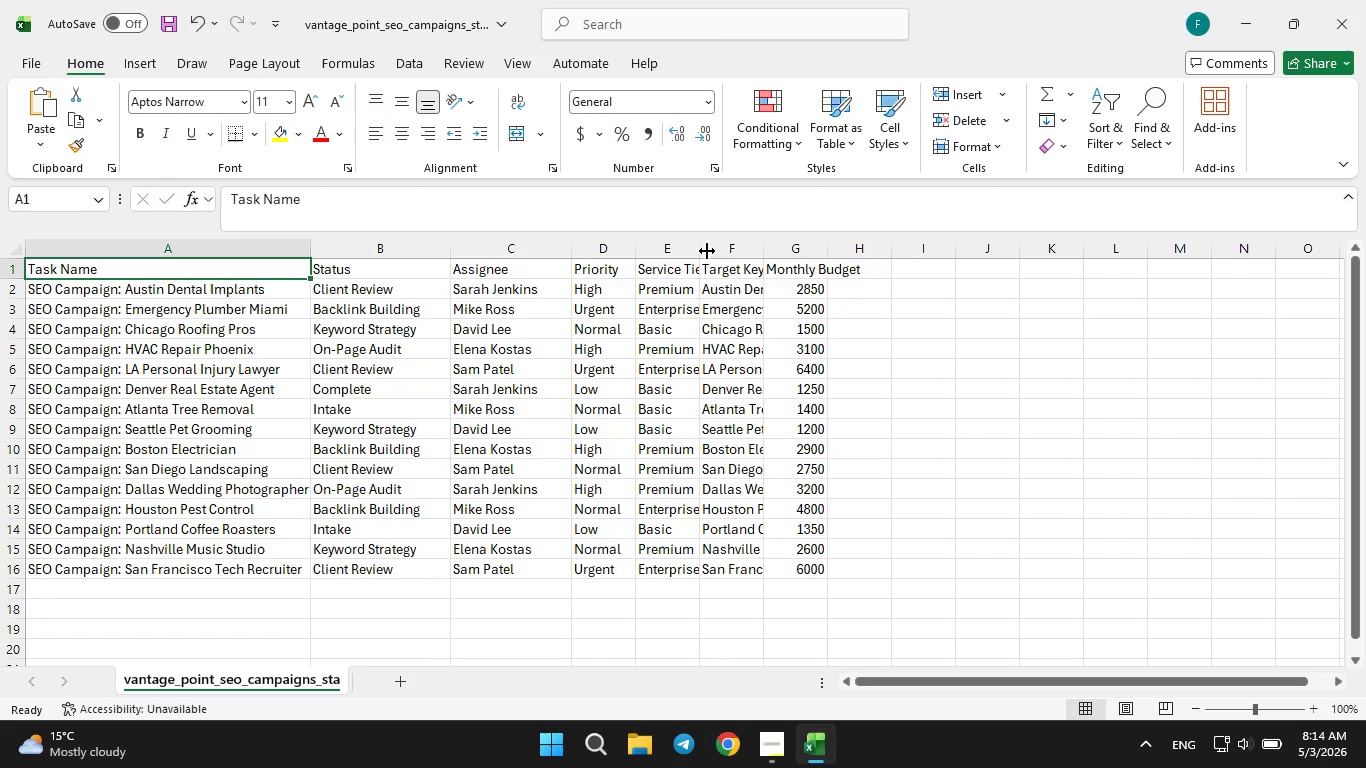 
left_click_drag(start_coordinate=[697, 243], to_coordinate=[724, 243])
 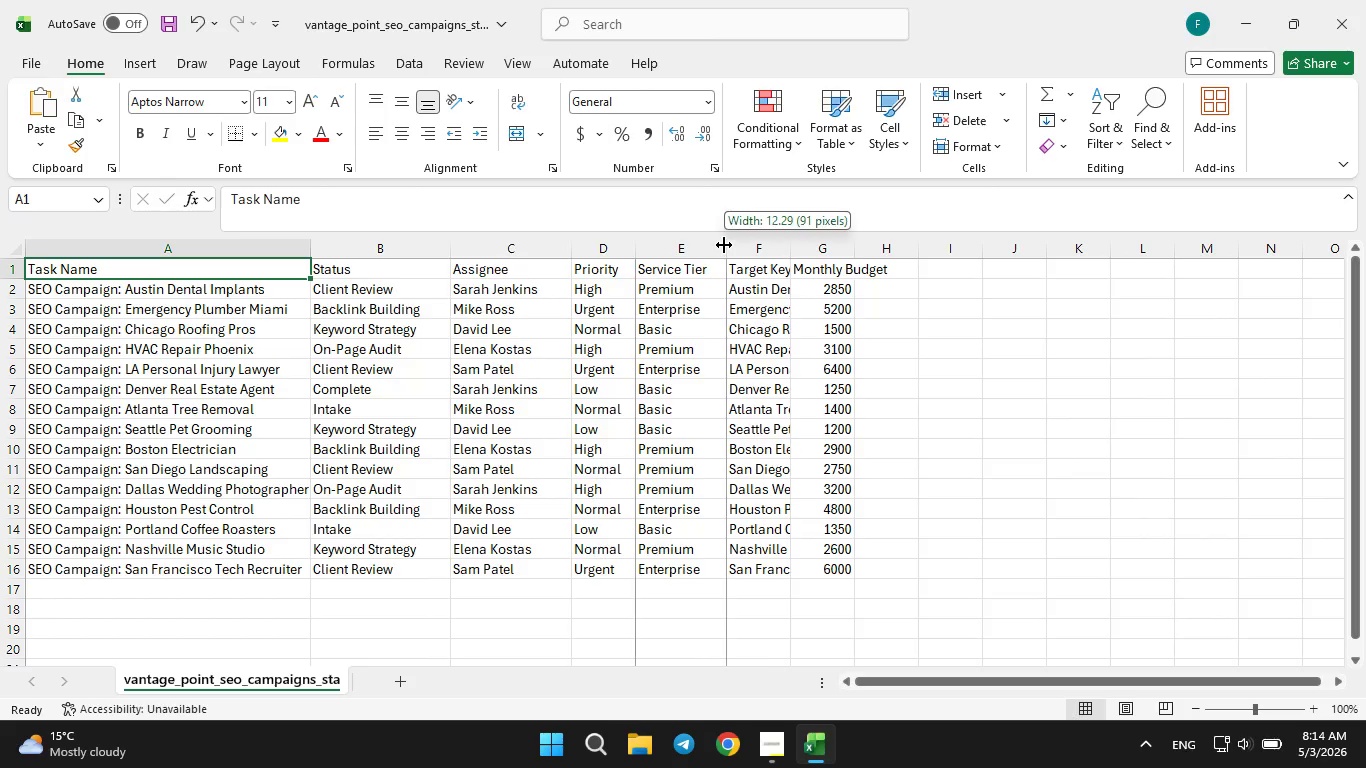 
left_click_drag(start_coordinate=[724, 245], to_coordinate=[729, 247])
 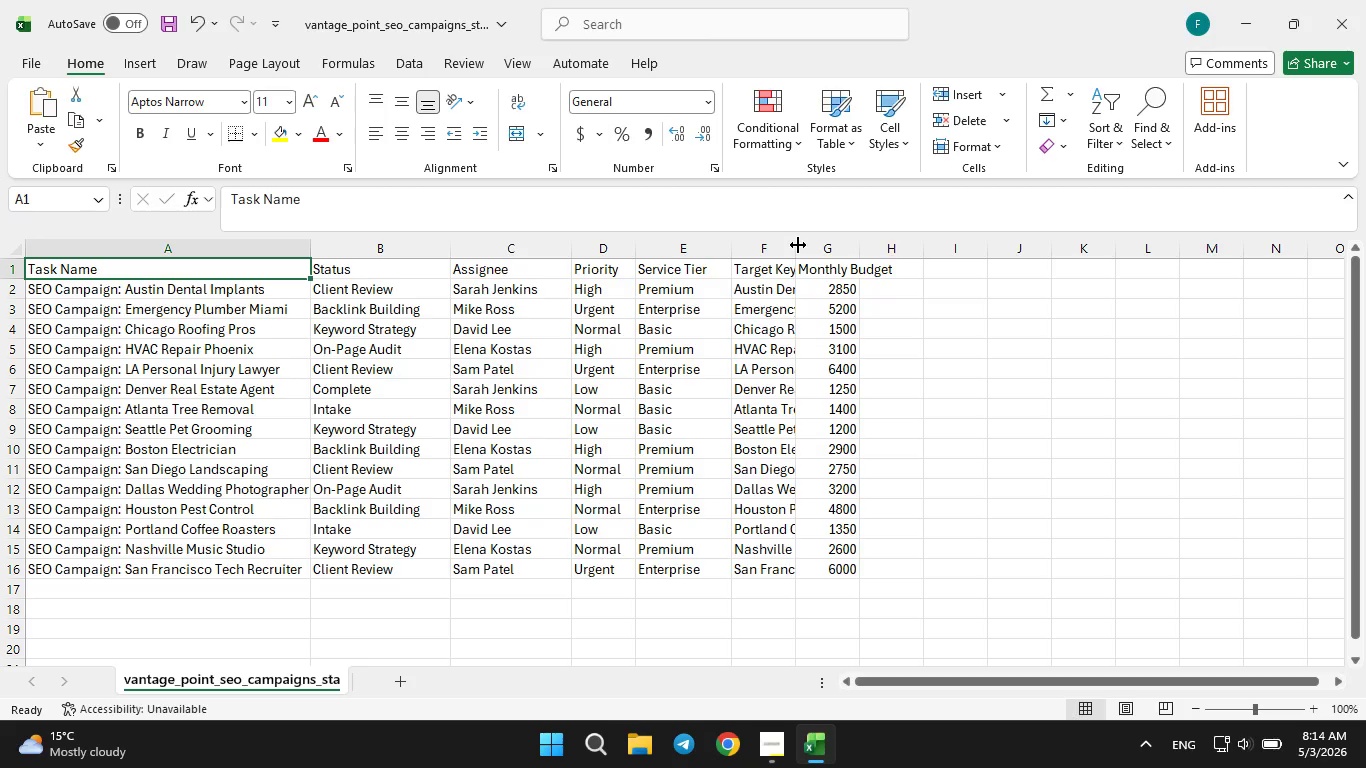 
left_click_drag(start_coordinate=[798, 245], to_coordinate=[860, 248])
 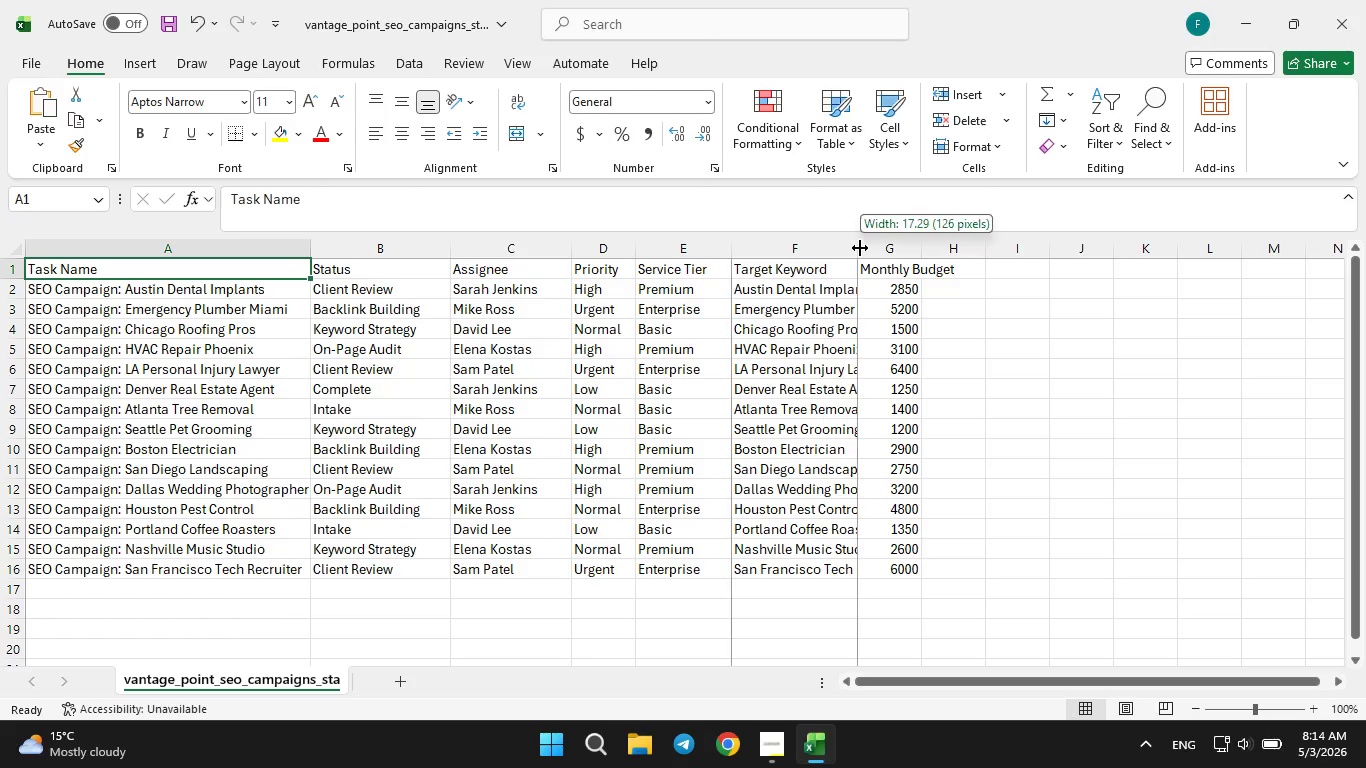 
left_click_drag(start_coordinate=[860, 248], to_coordinate=[887, 245])
 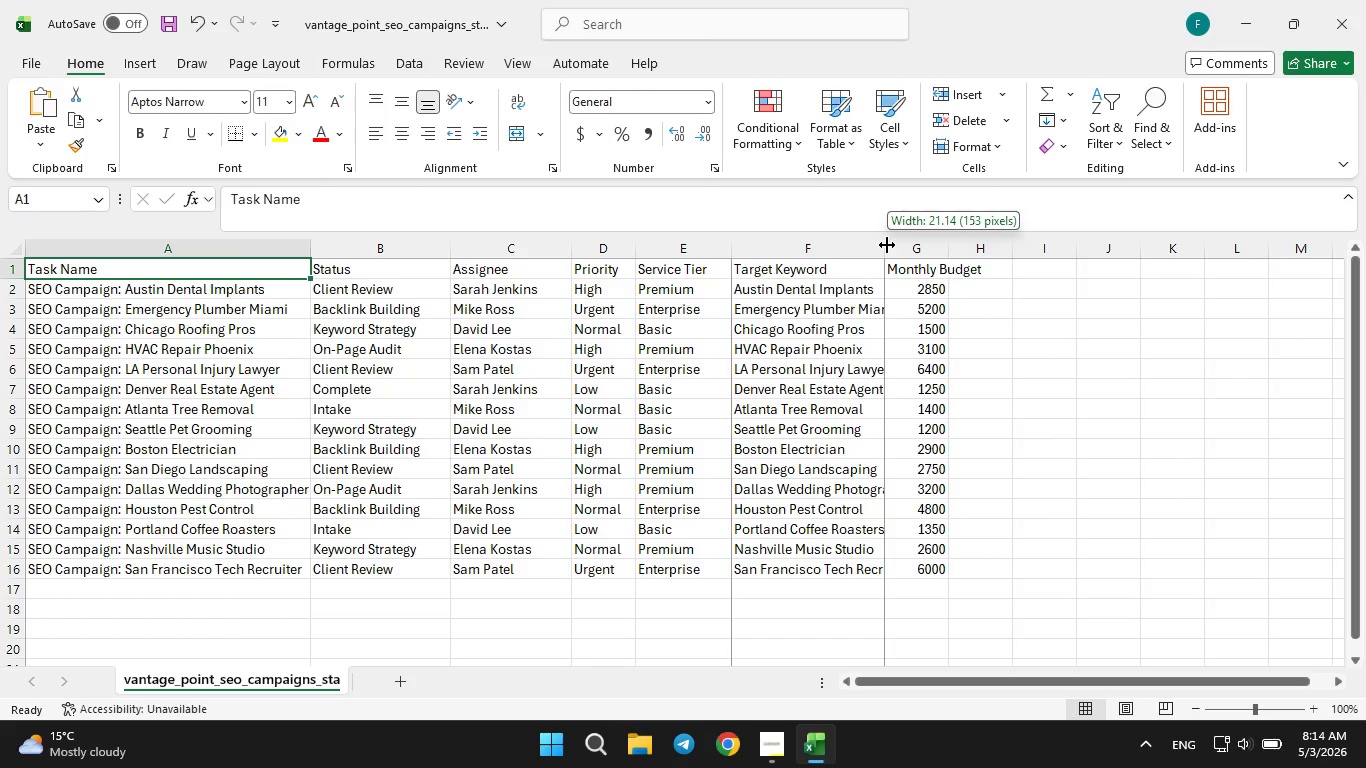 
left_click_drag(start_coordinate=[887, 245], to_coordinate=[917, 239])
 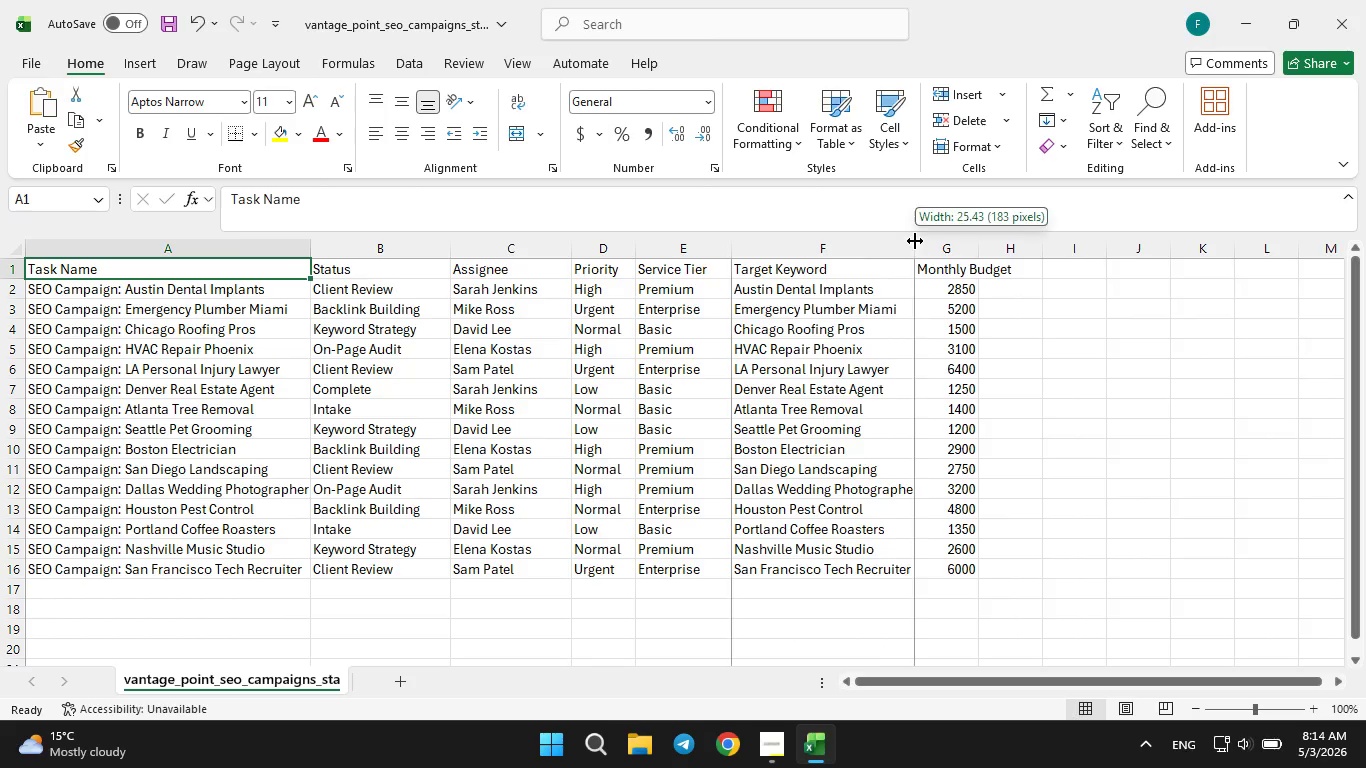 
left_click_drag(start_coordinate=[915, 241], to_coordinate=[937, 241])
 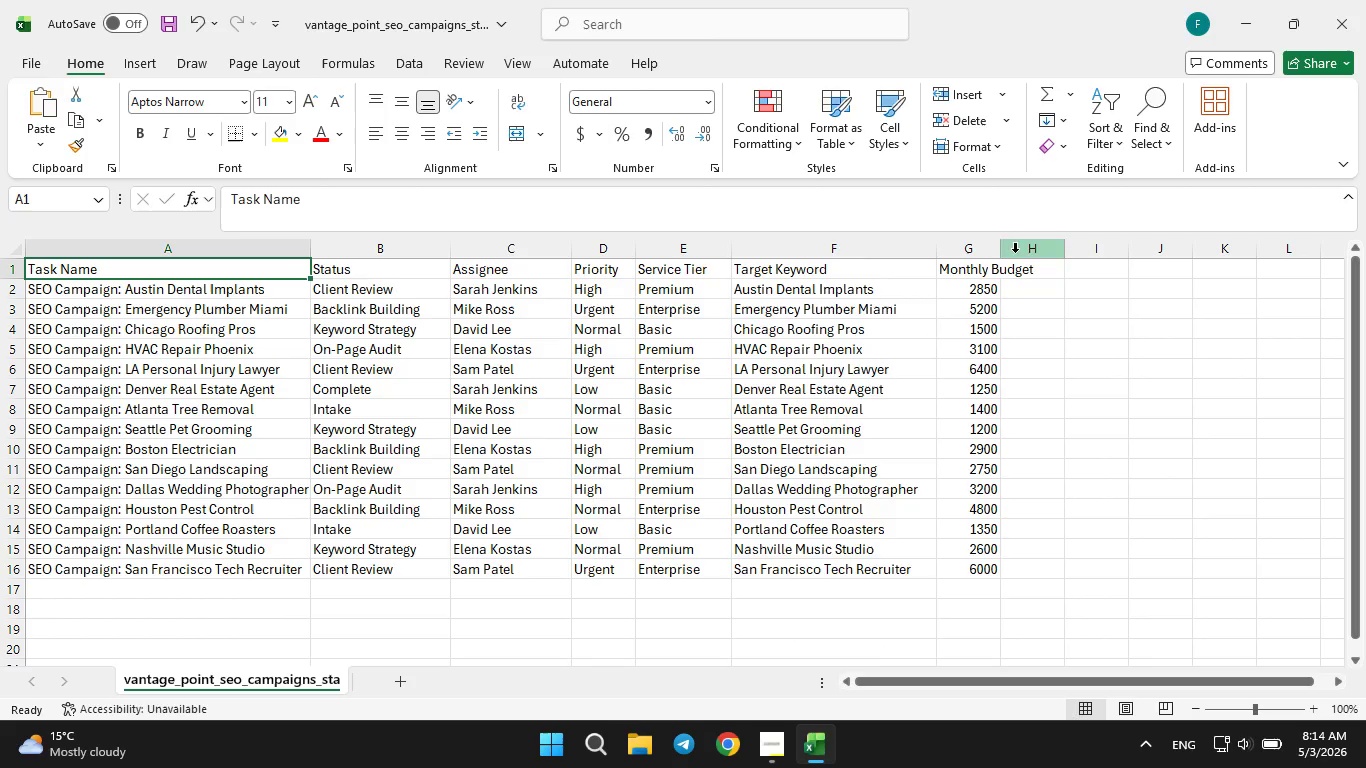 
left_click([991, 245])
 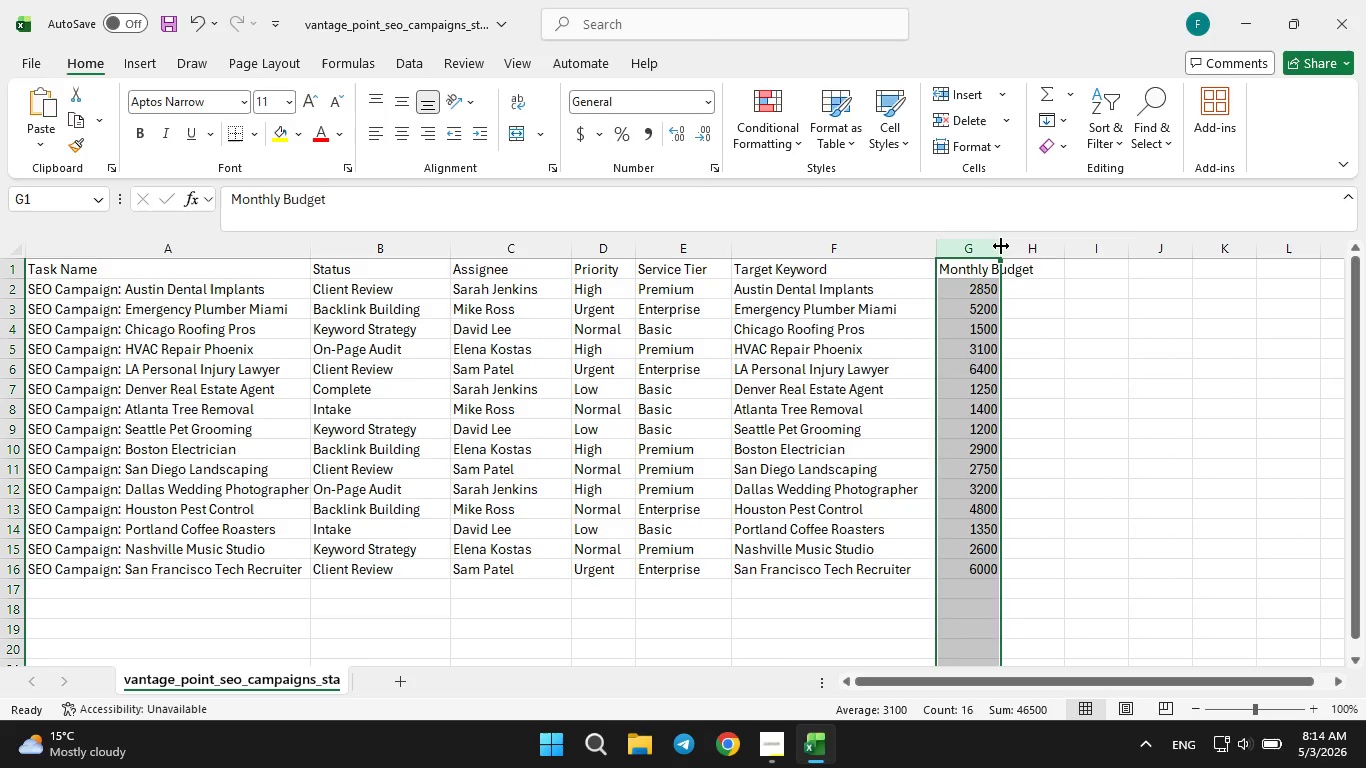 
left_click_drag(start_coordinate=[1001, 246], to_coordinate=[1047, 247])
 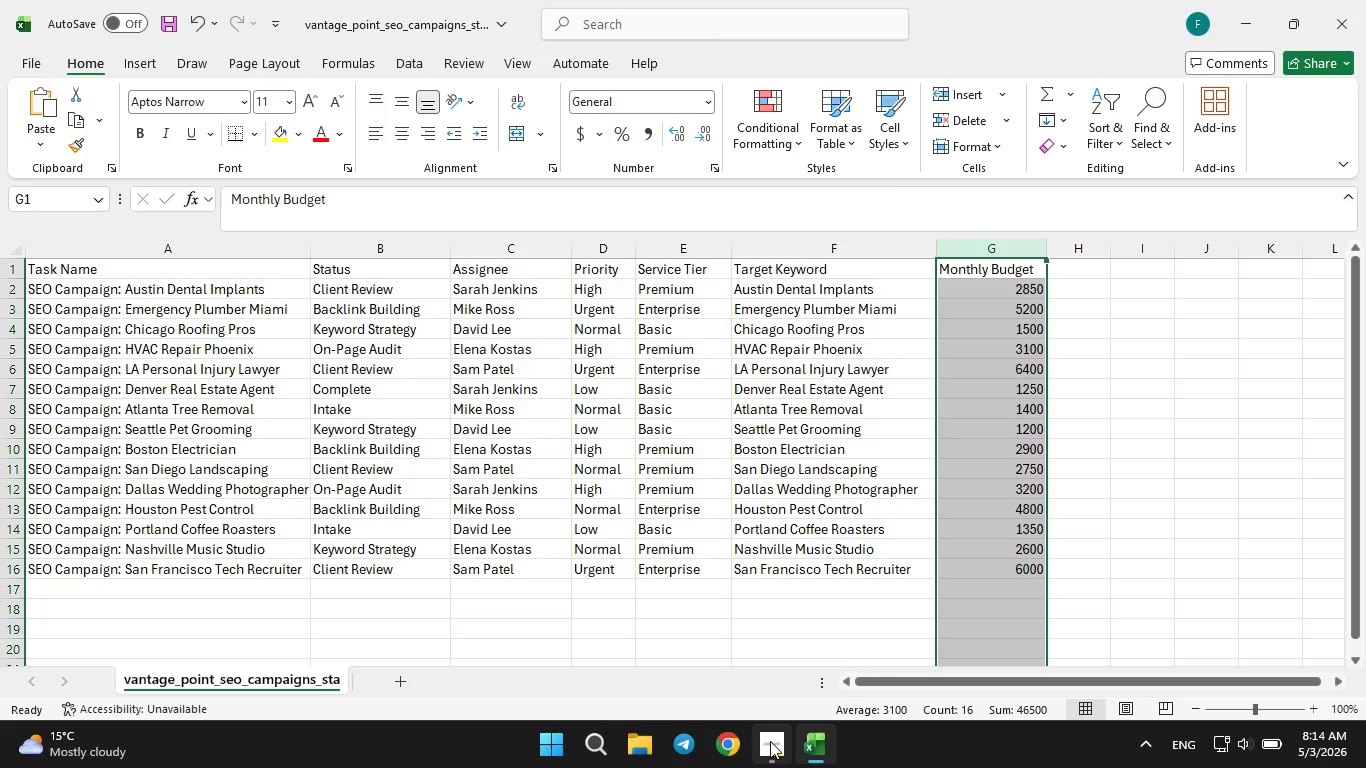 
left_click([770, 746])